 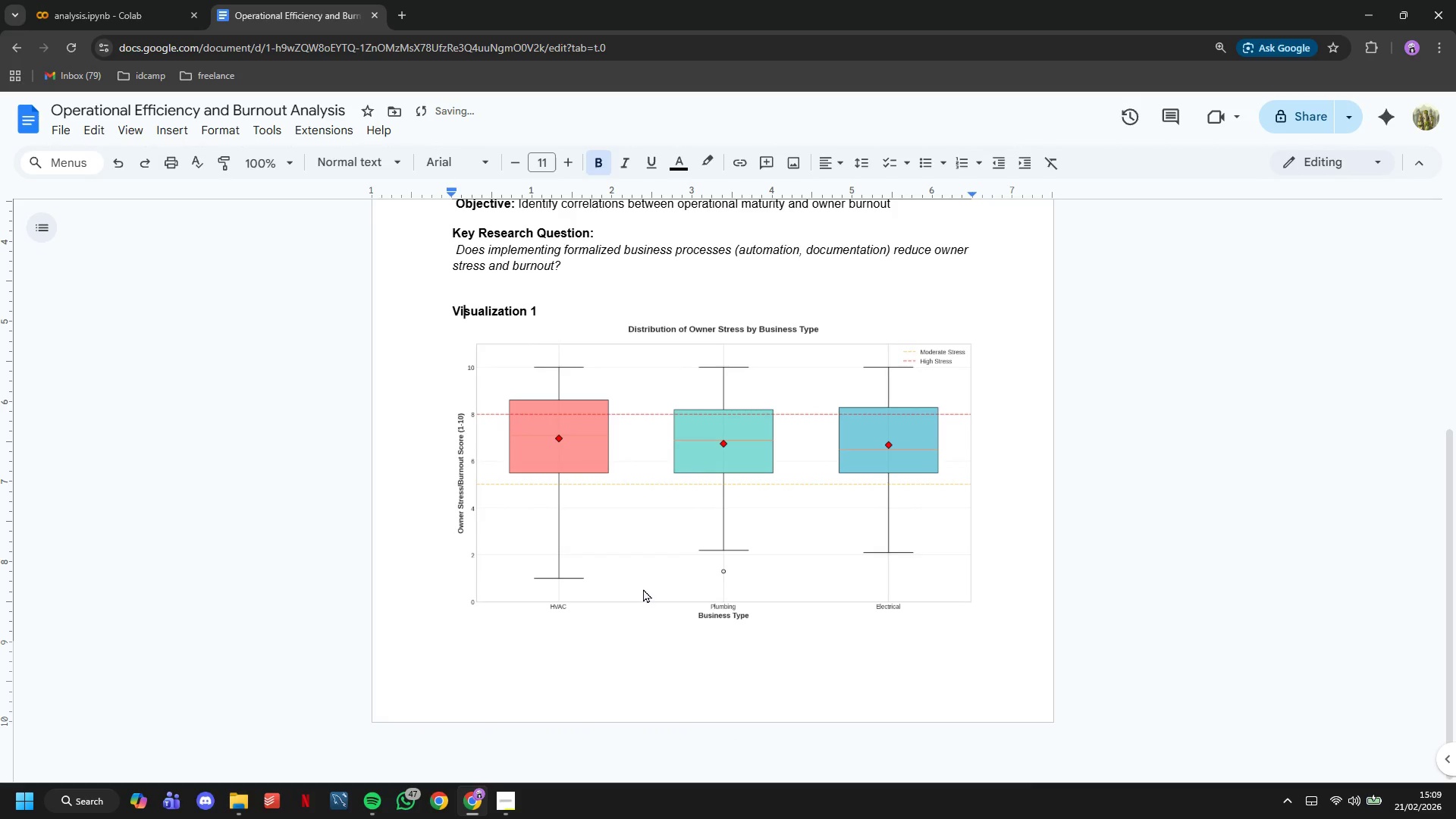 
key(ArrowDown)
 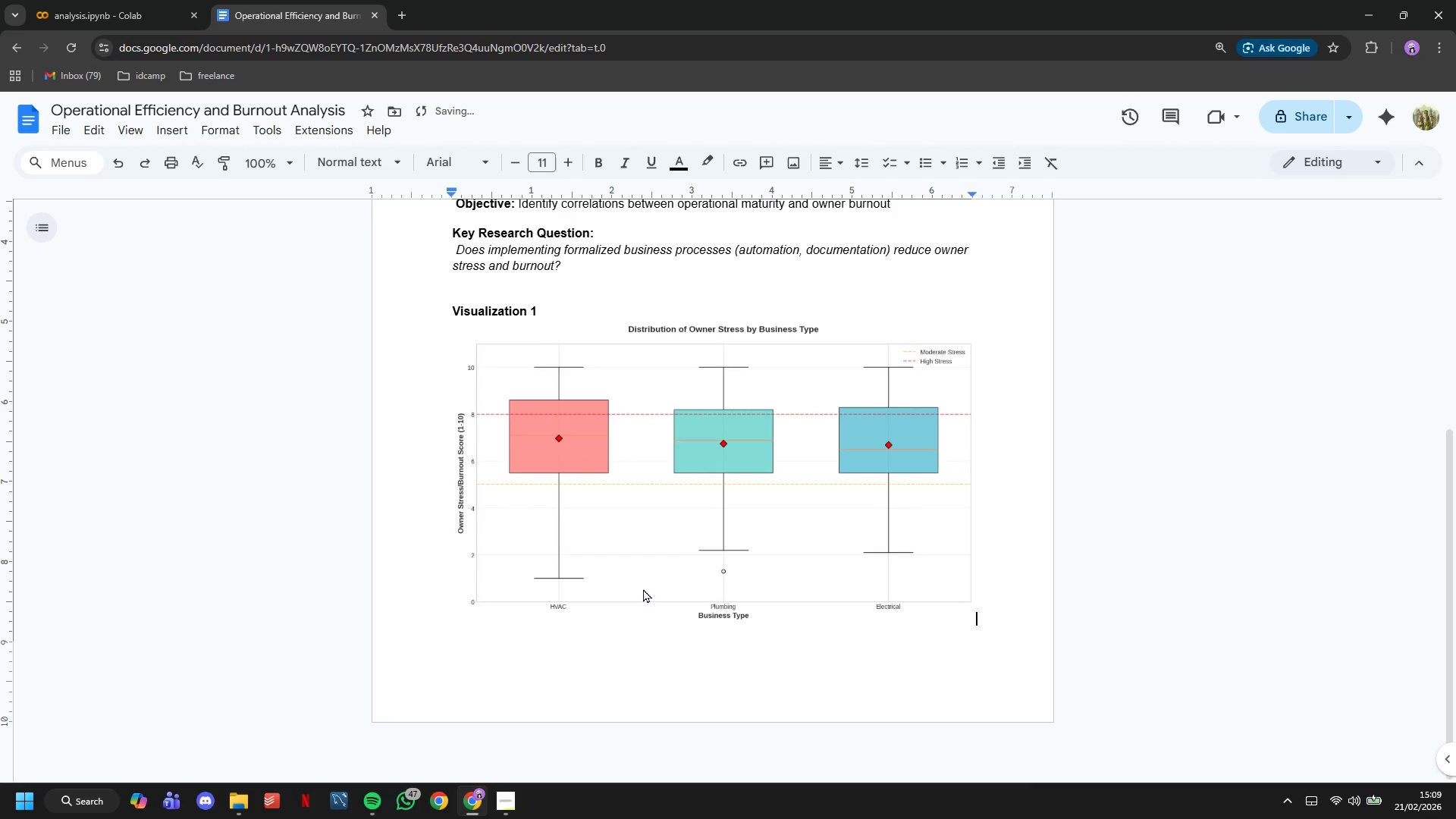 
key(ArrowRight)
 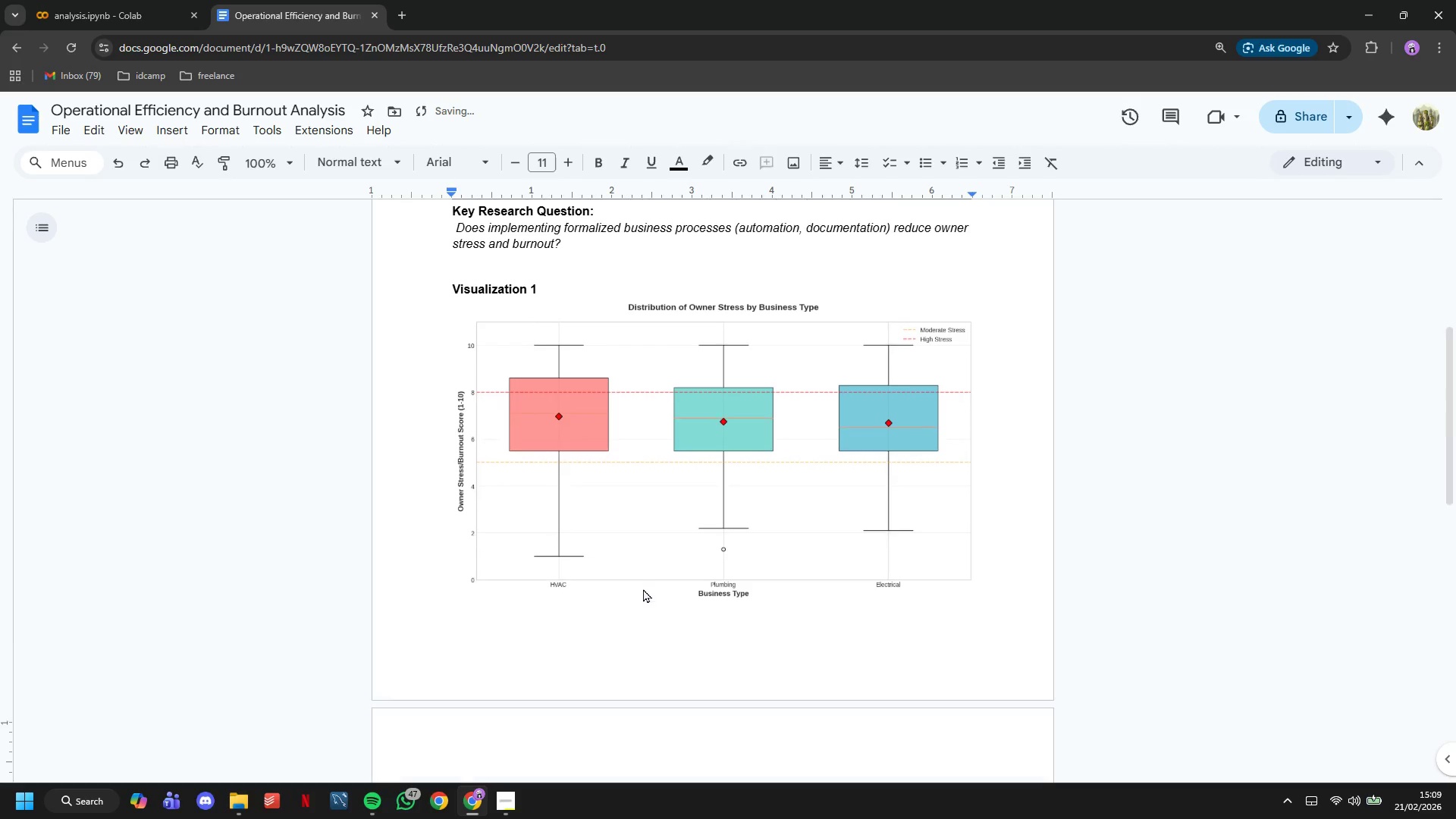 
key(Enter)
 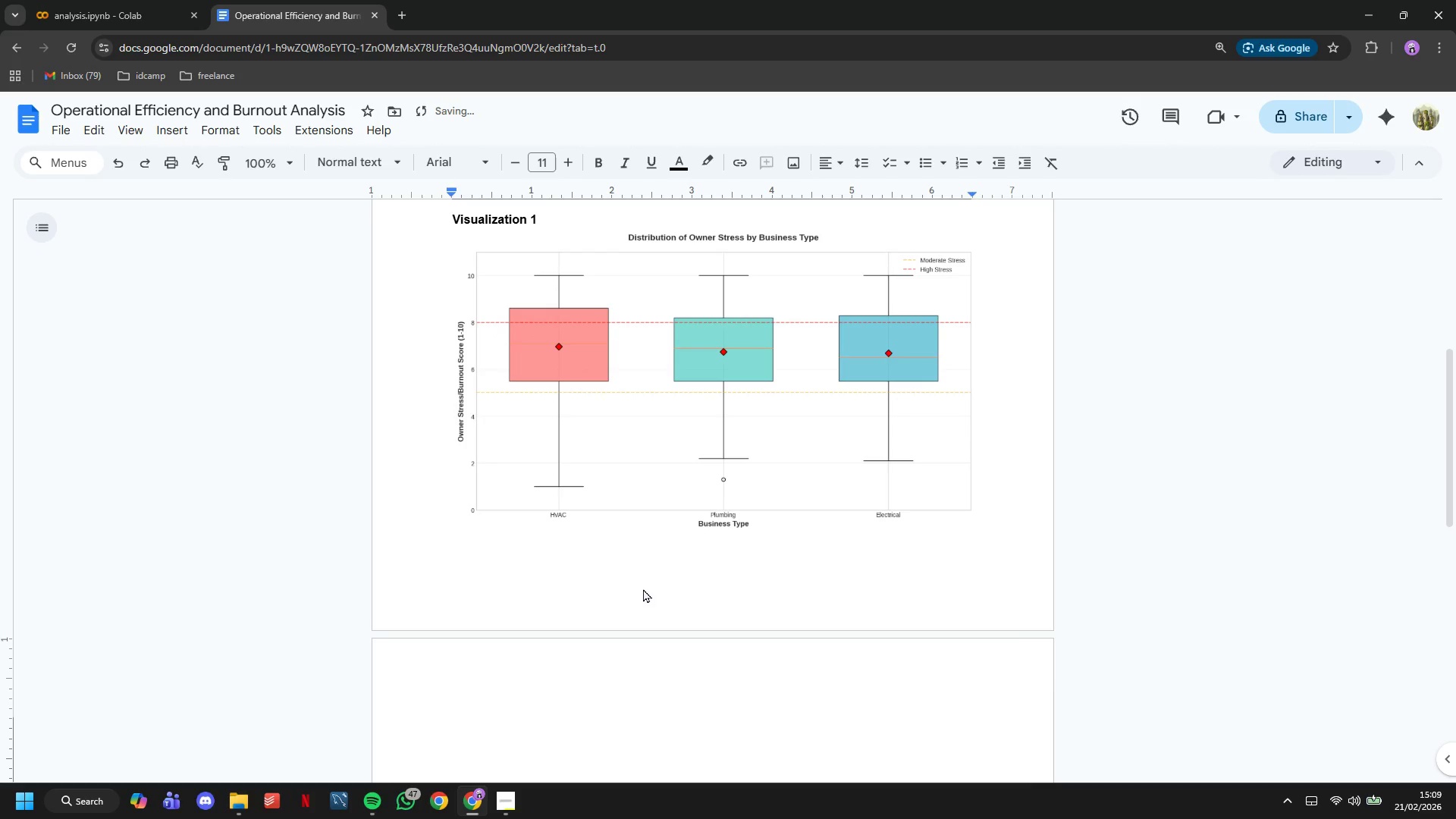 
key(Control+C)
 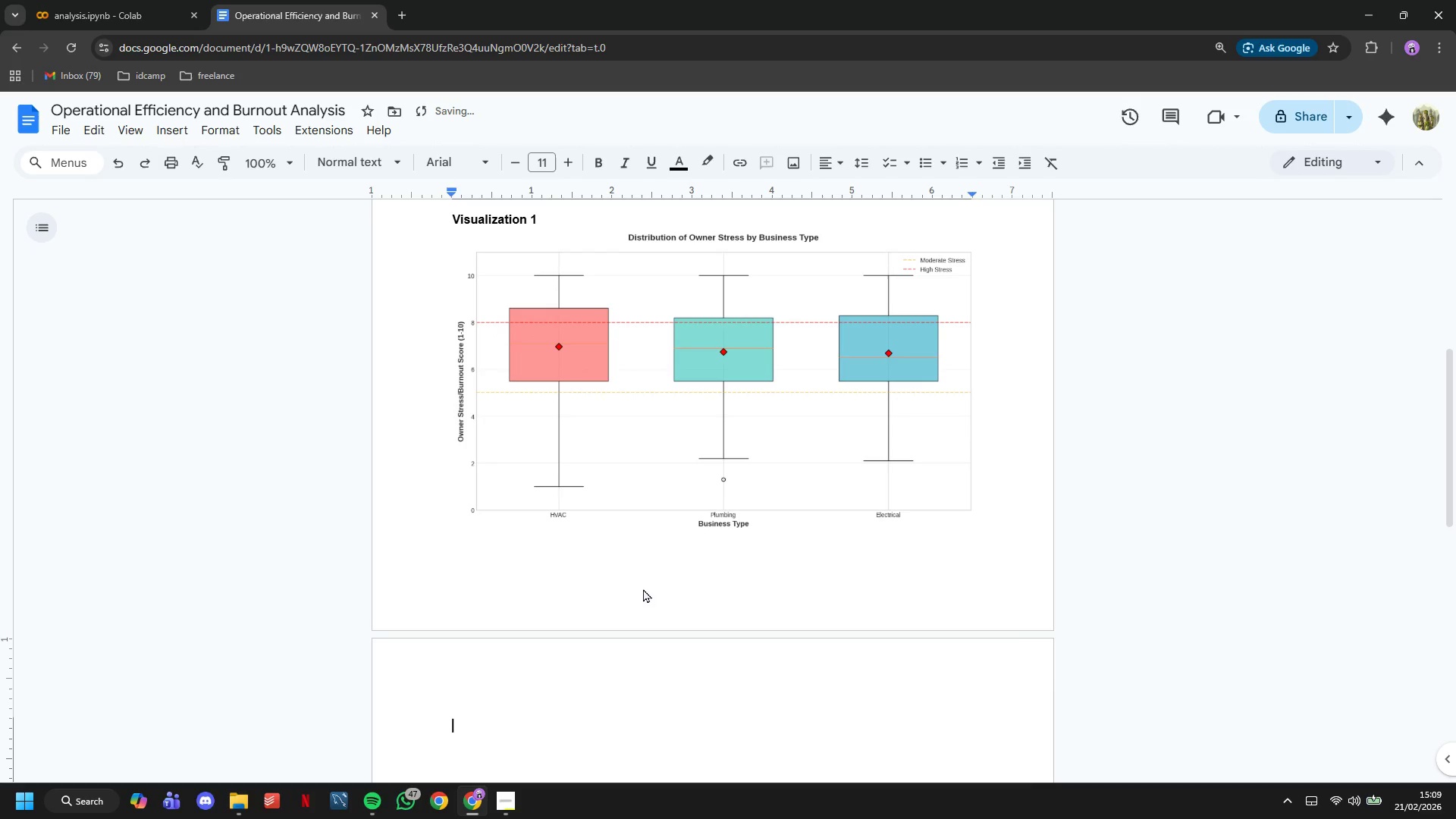 
key(Control+V)
 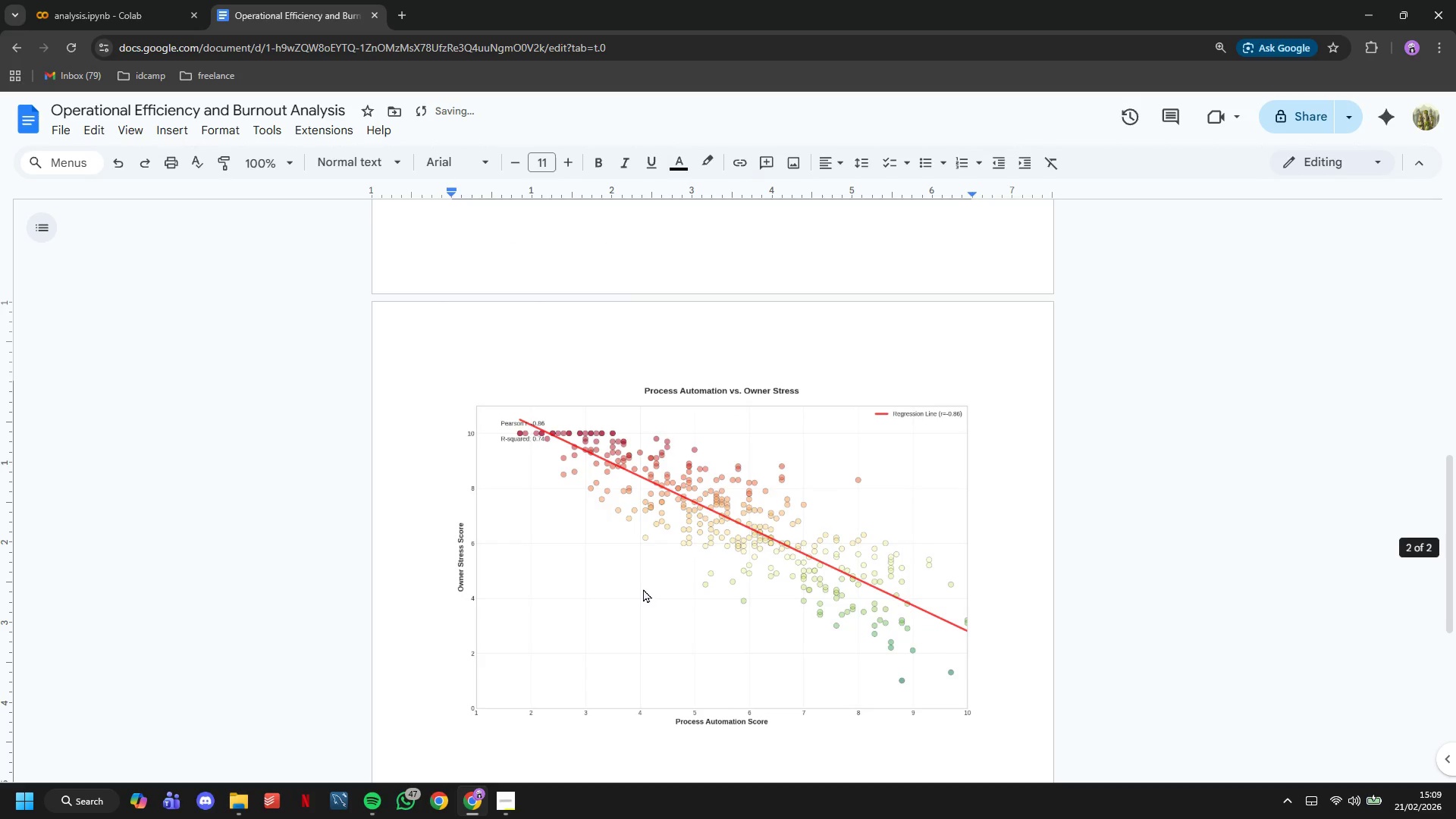 
left_click_drag(start_coordinate=[588, 573], to_coordinate=[595, 587])
 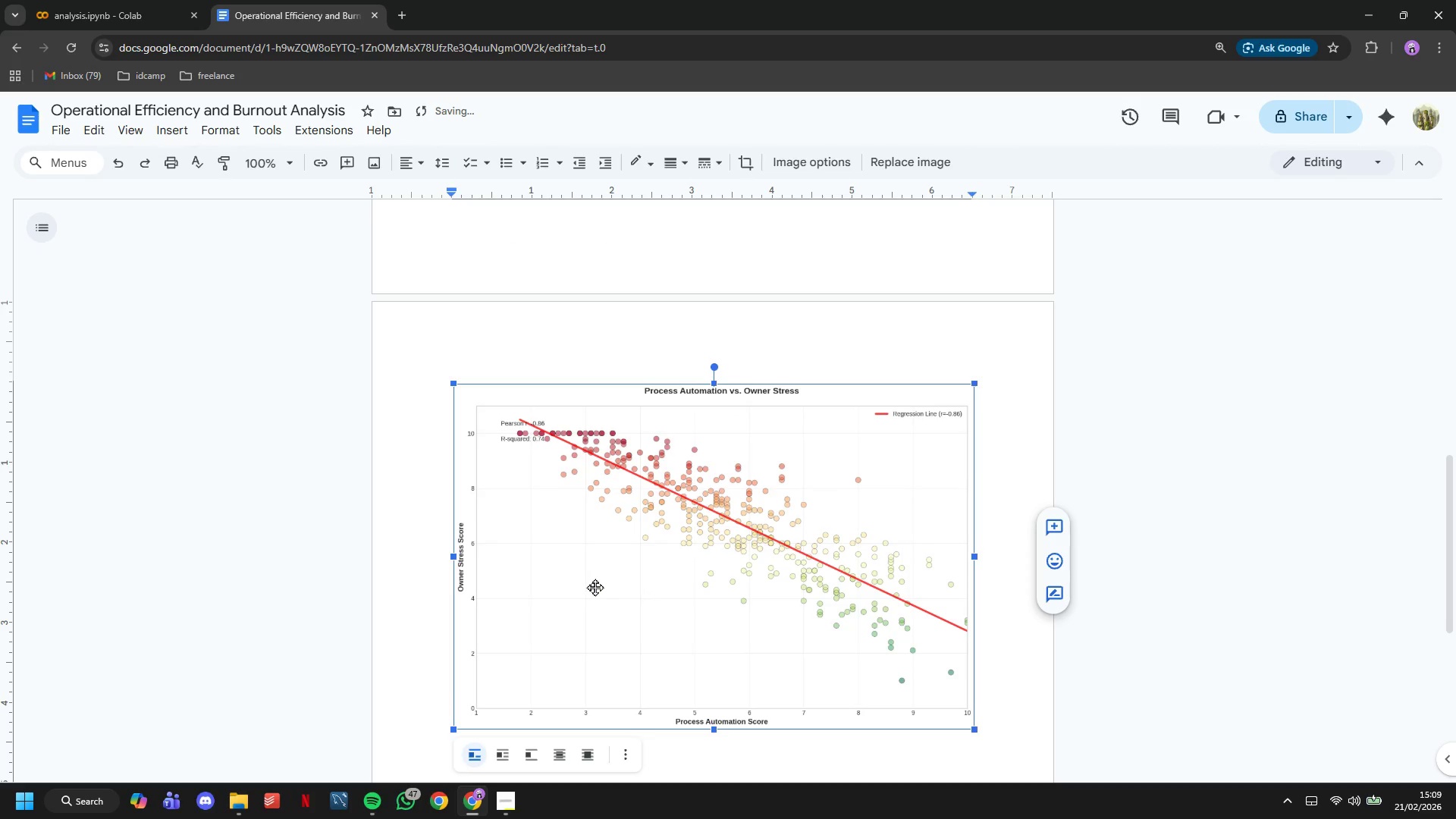 
key(ArrowLeft)
 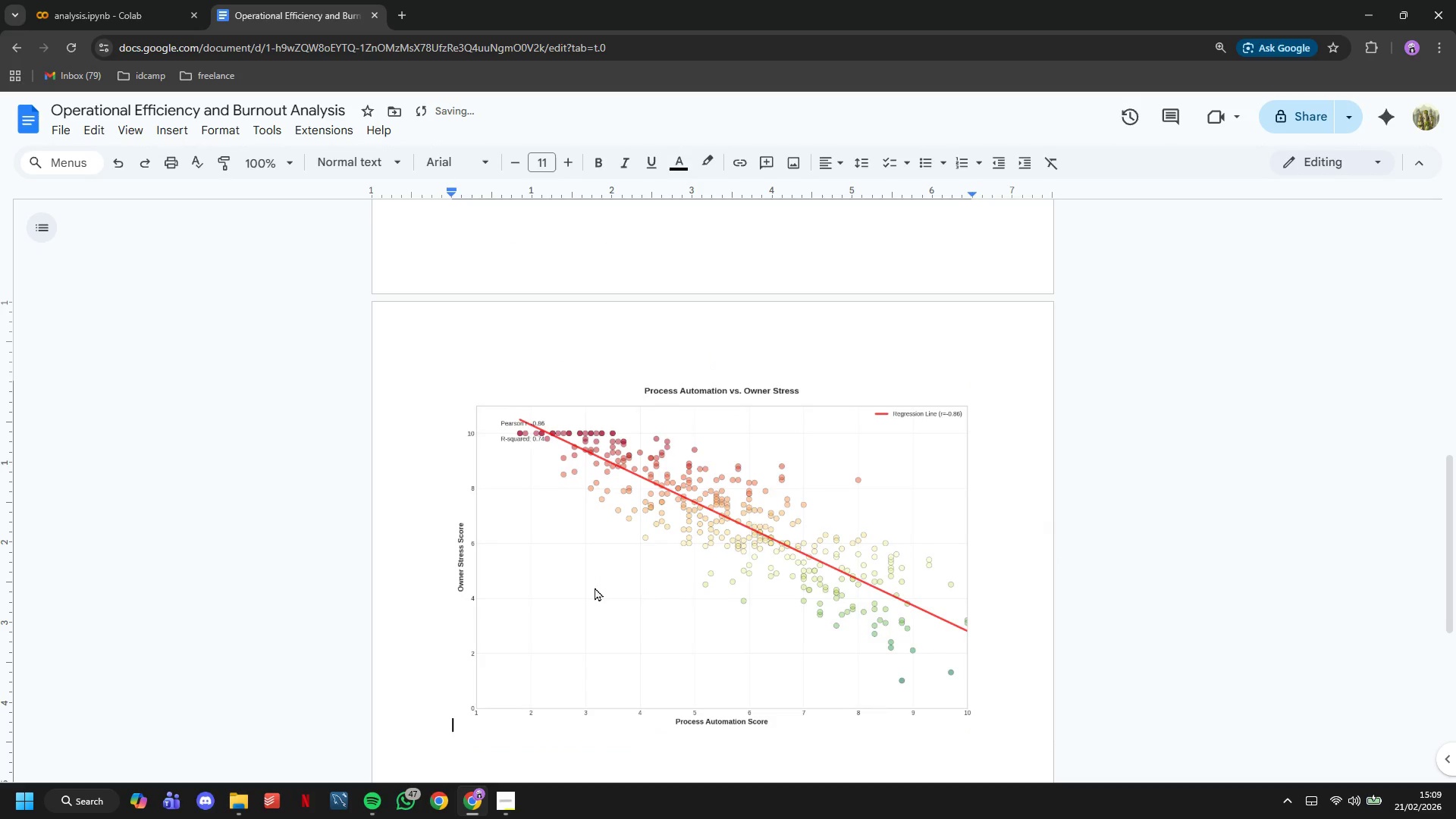 
key(Enter)
 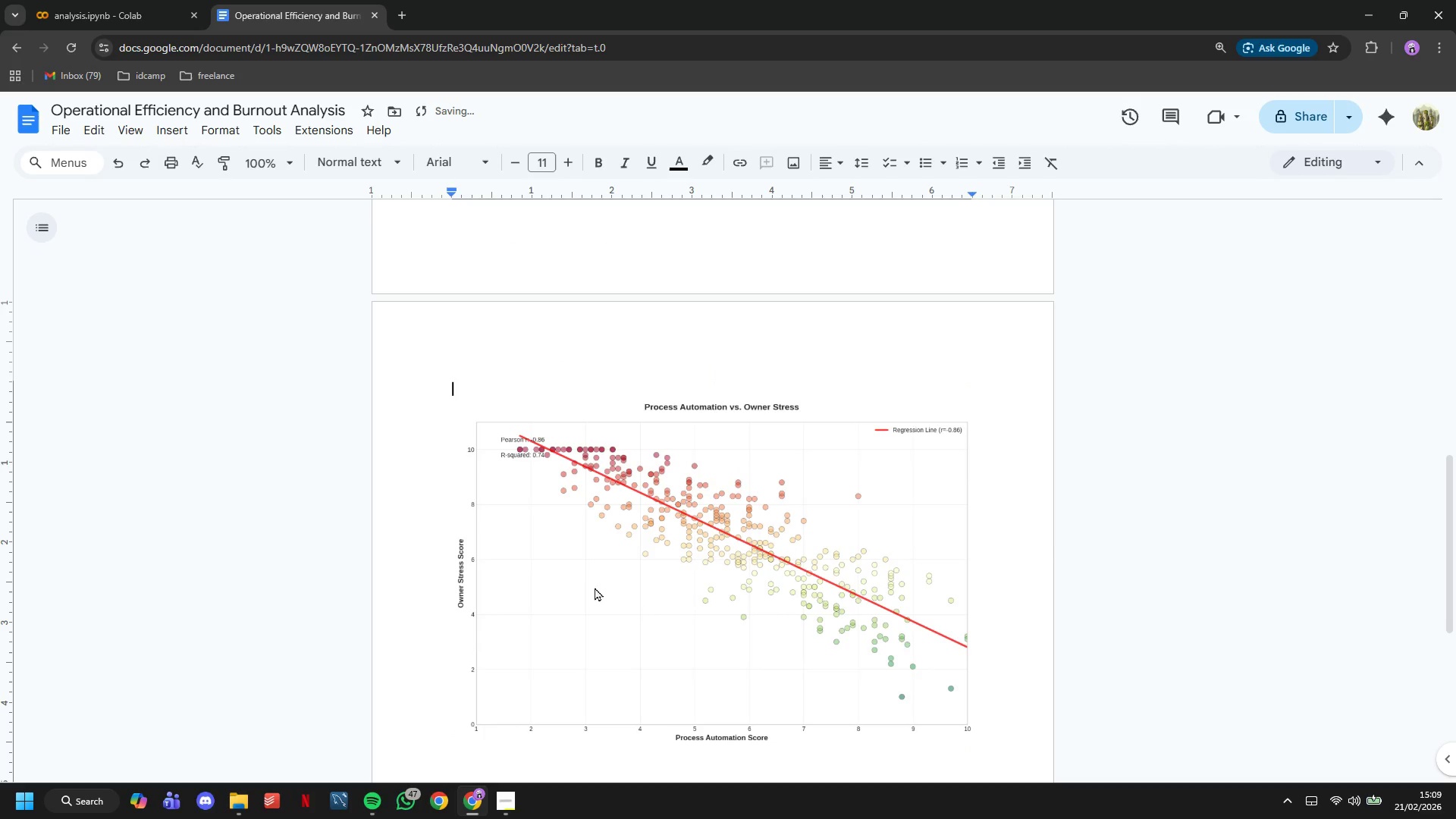 
key(ArrowUp)
 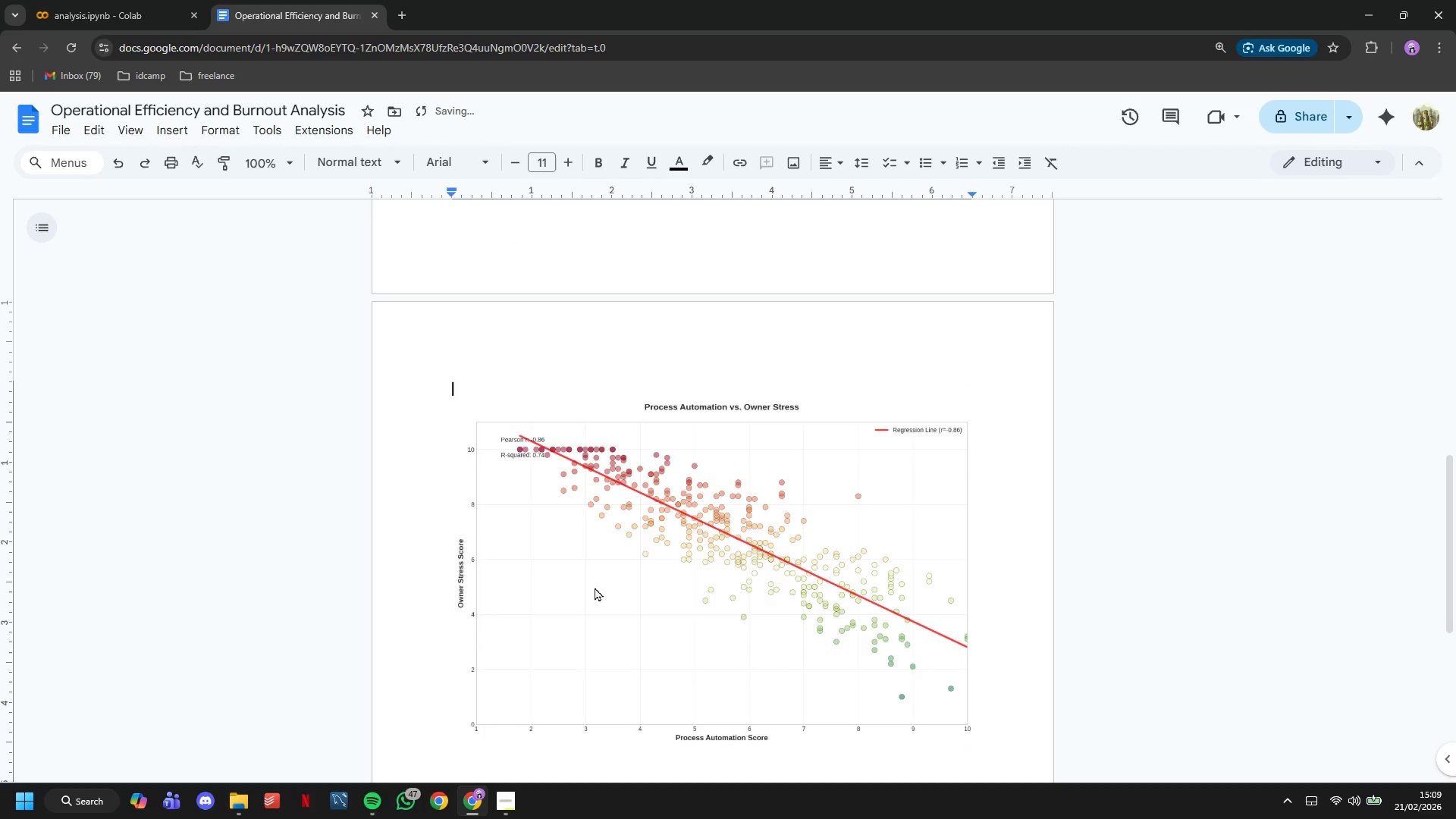 
type(Visualization 2)
 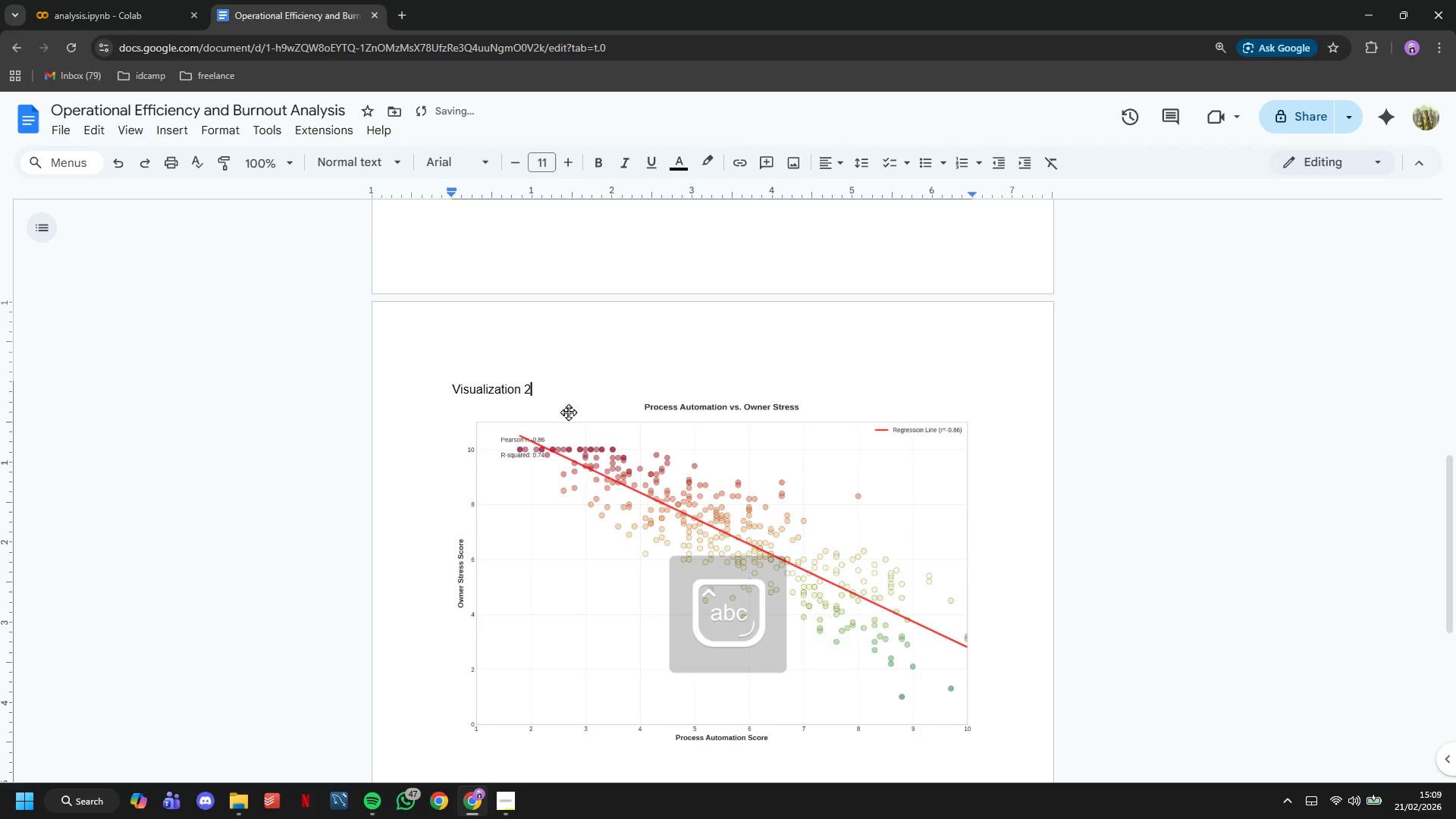 
left_click_drag(start_coordinate=[561, 396], to_coordinate=[425, 384])
 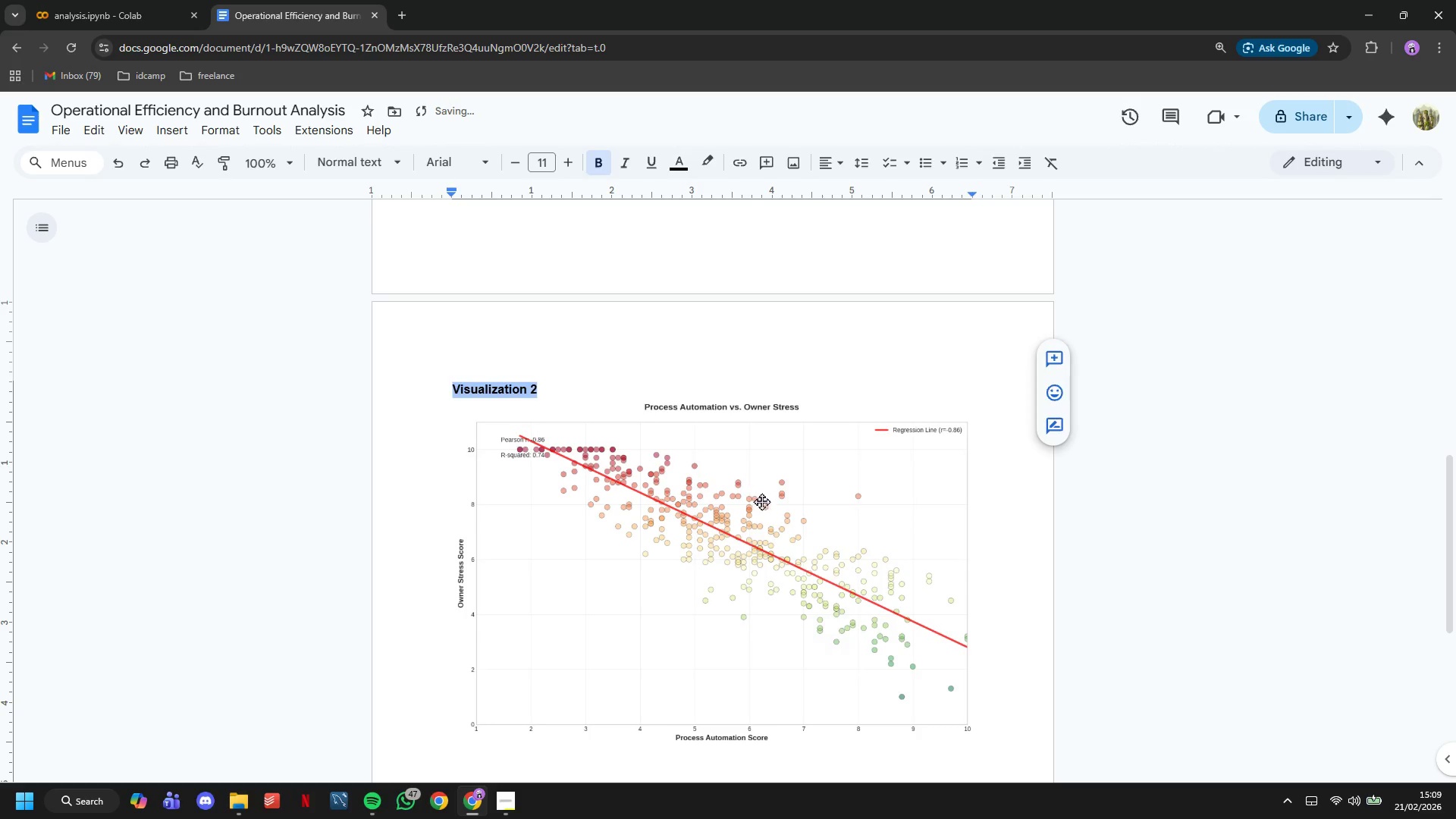 
left_click([868, 598])
 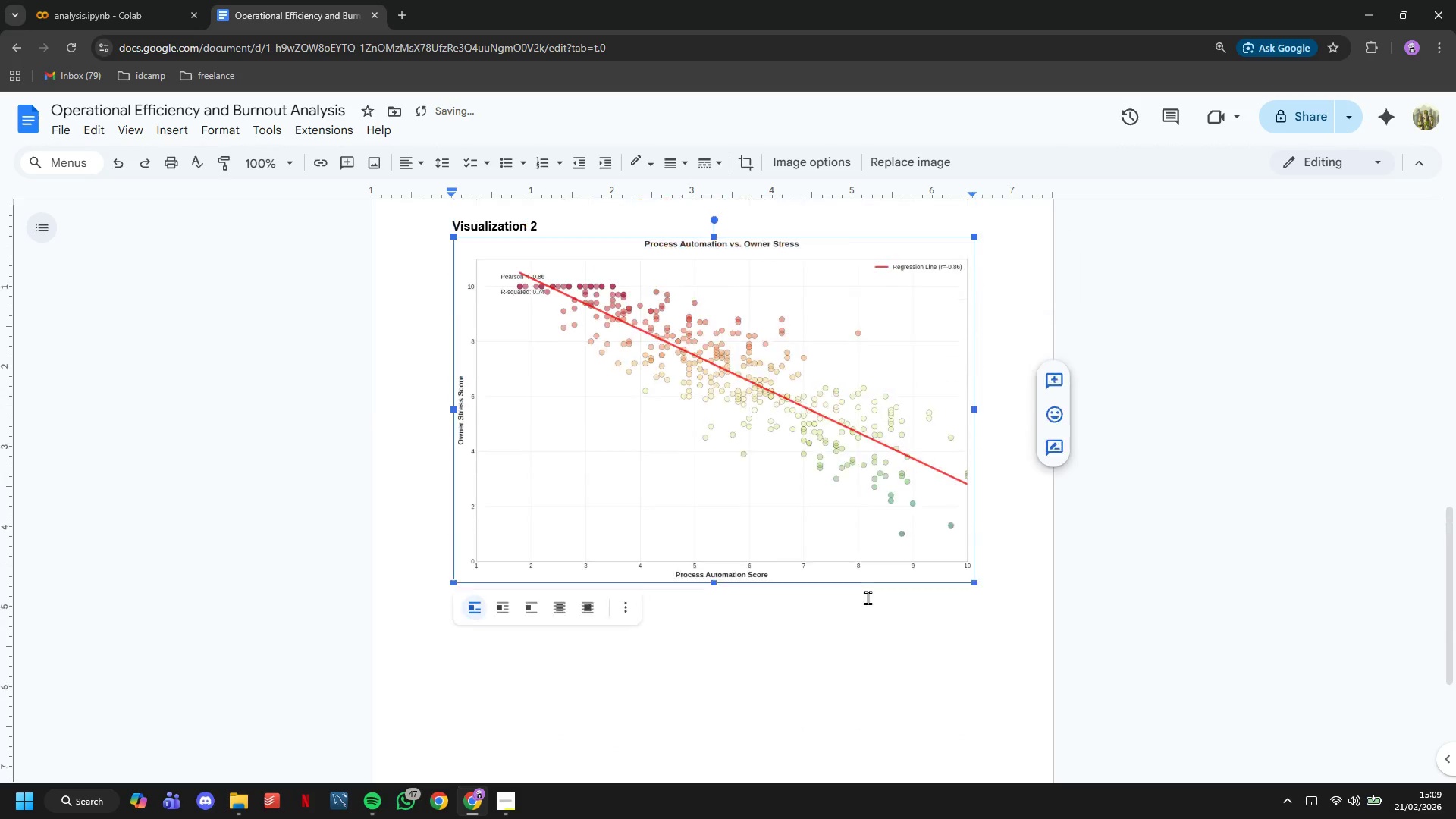 
scroll: coordinate [776, 516], scroll_direction: down, amount: 4.0
 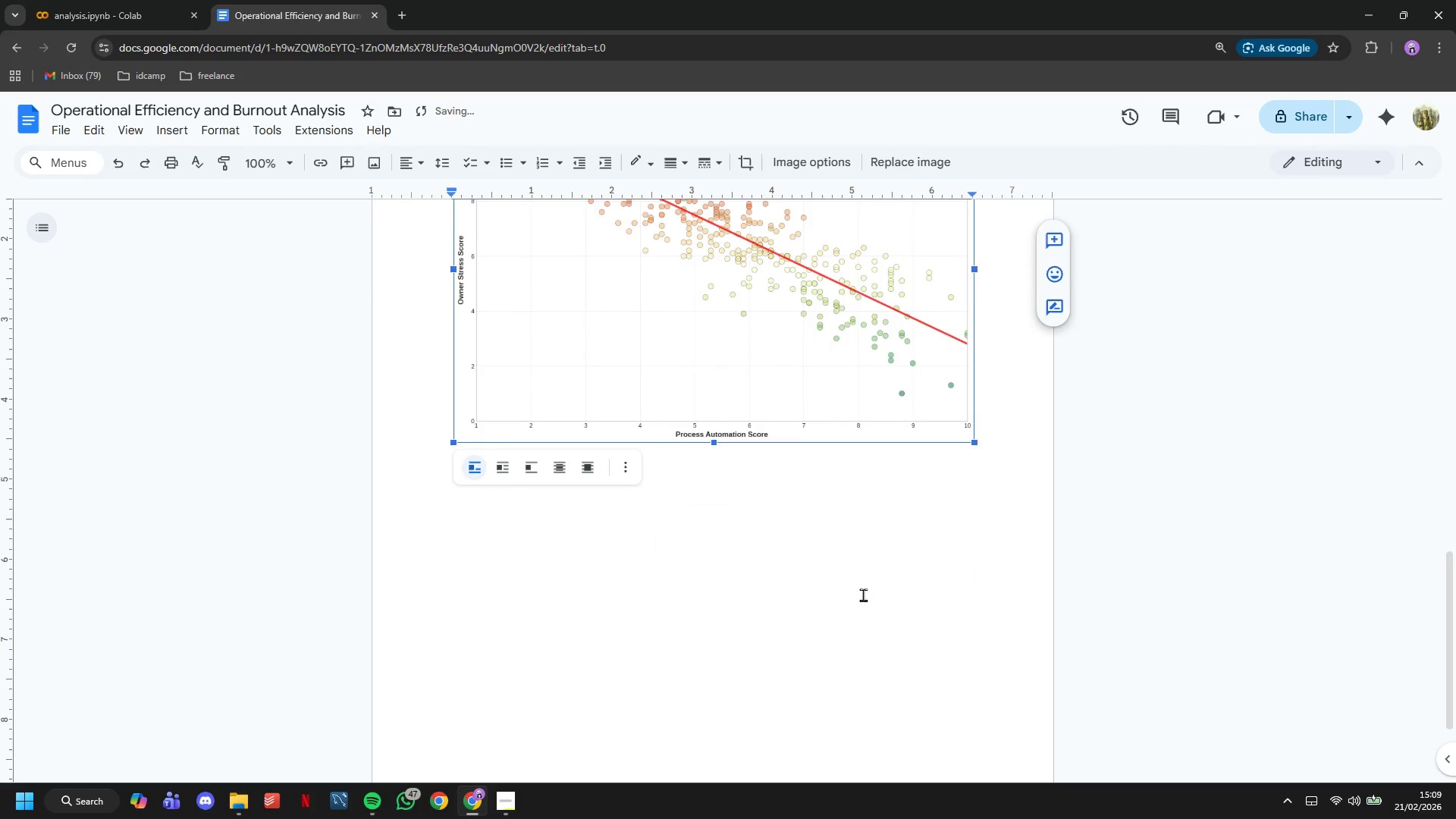 
left_click([865, 586])
 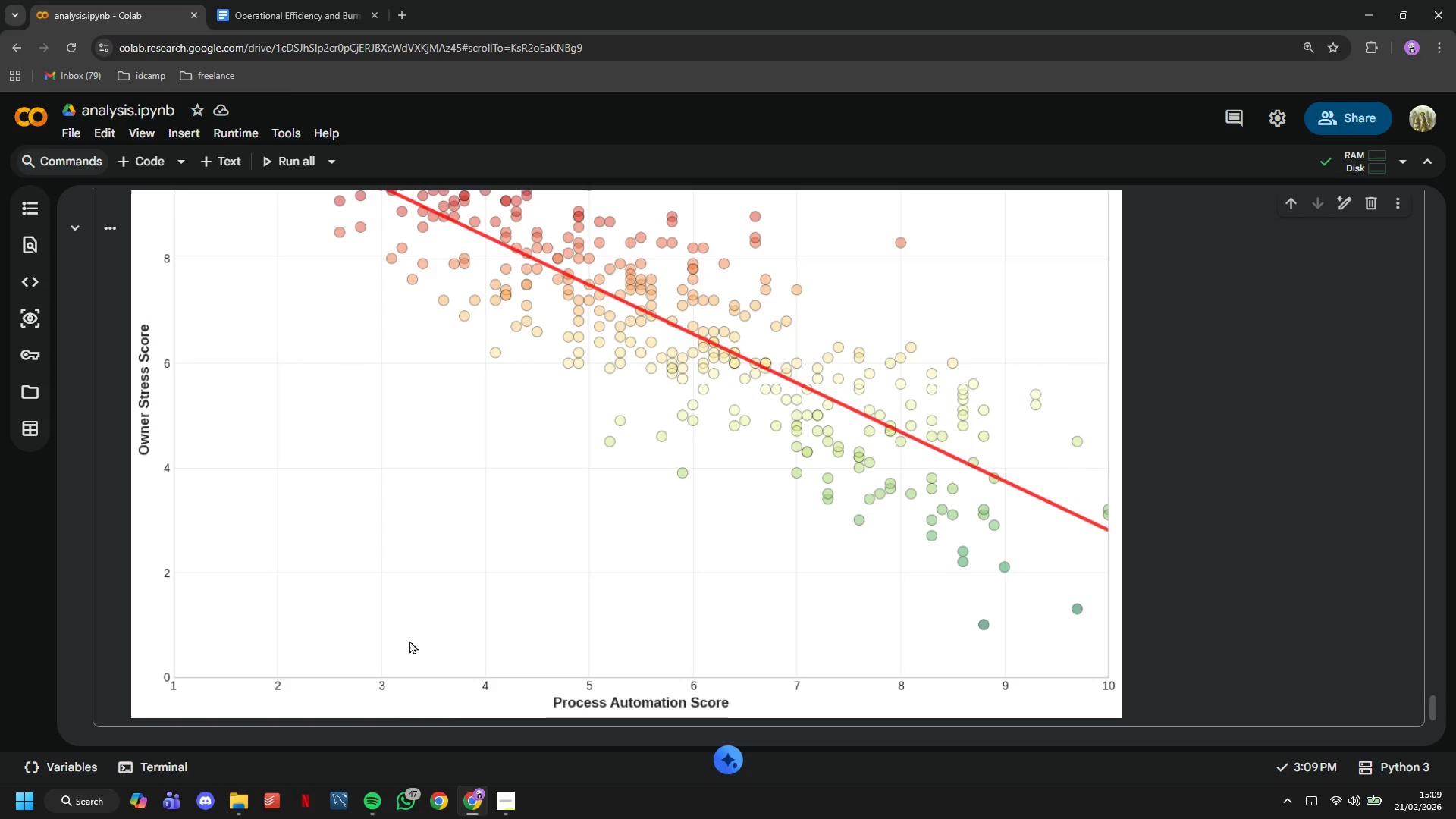 
scroll: coordinate [874, 599], scroll_direction: up, amount: 18.0
 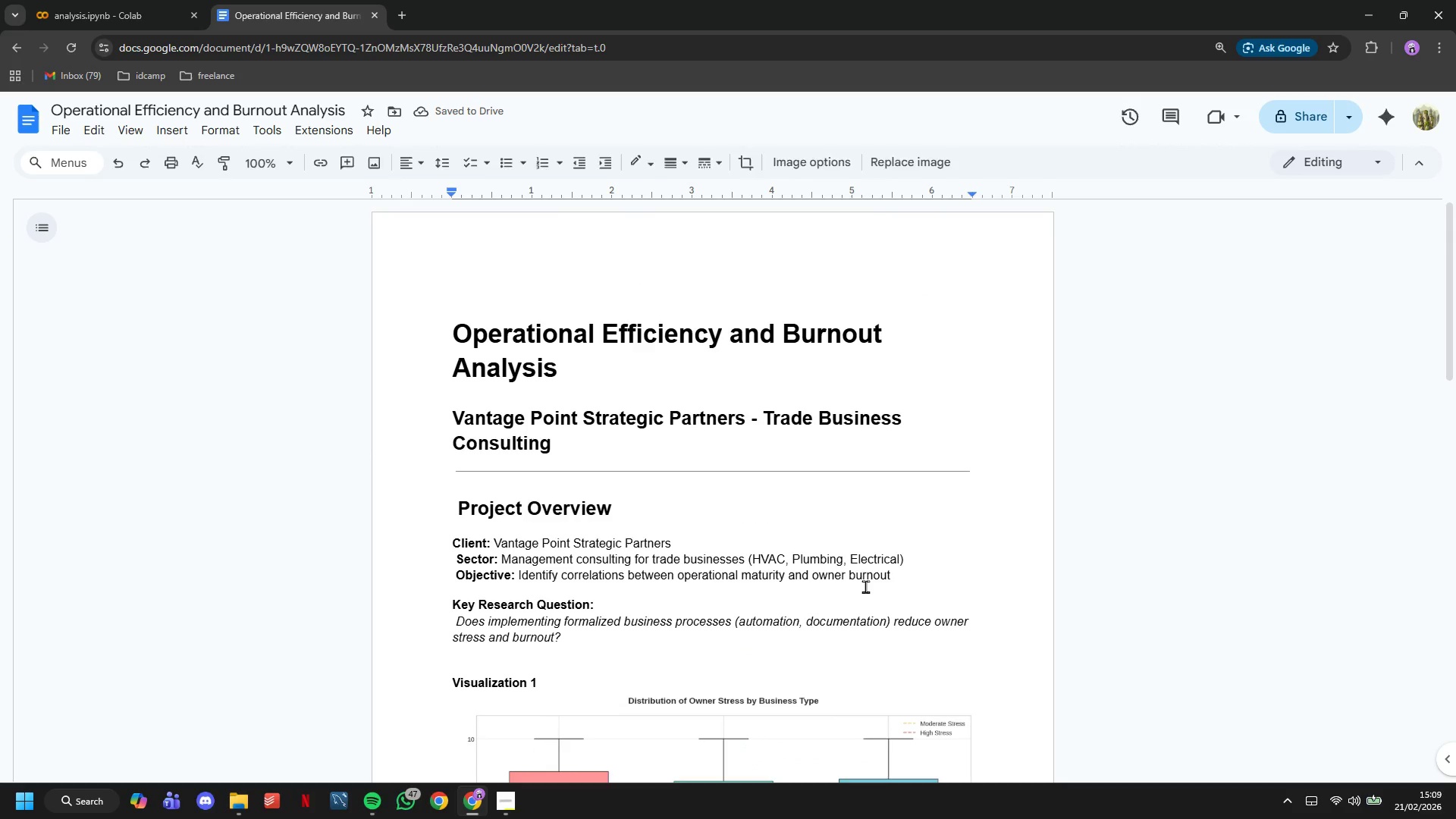 
left_click([515, 814])